 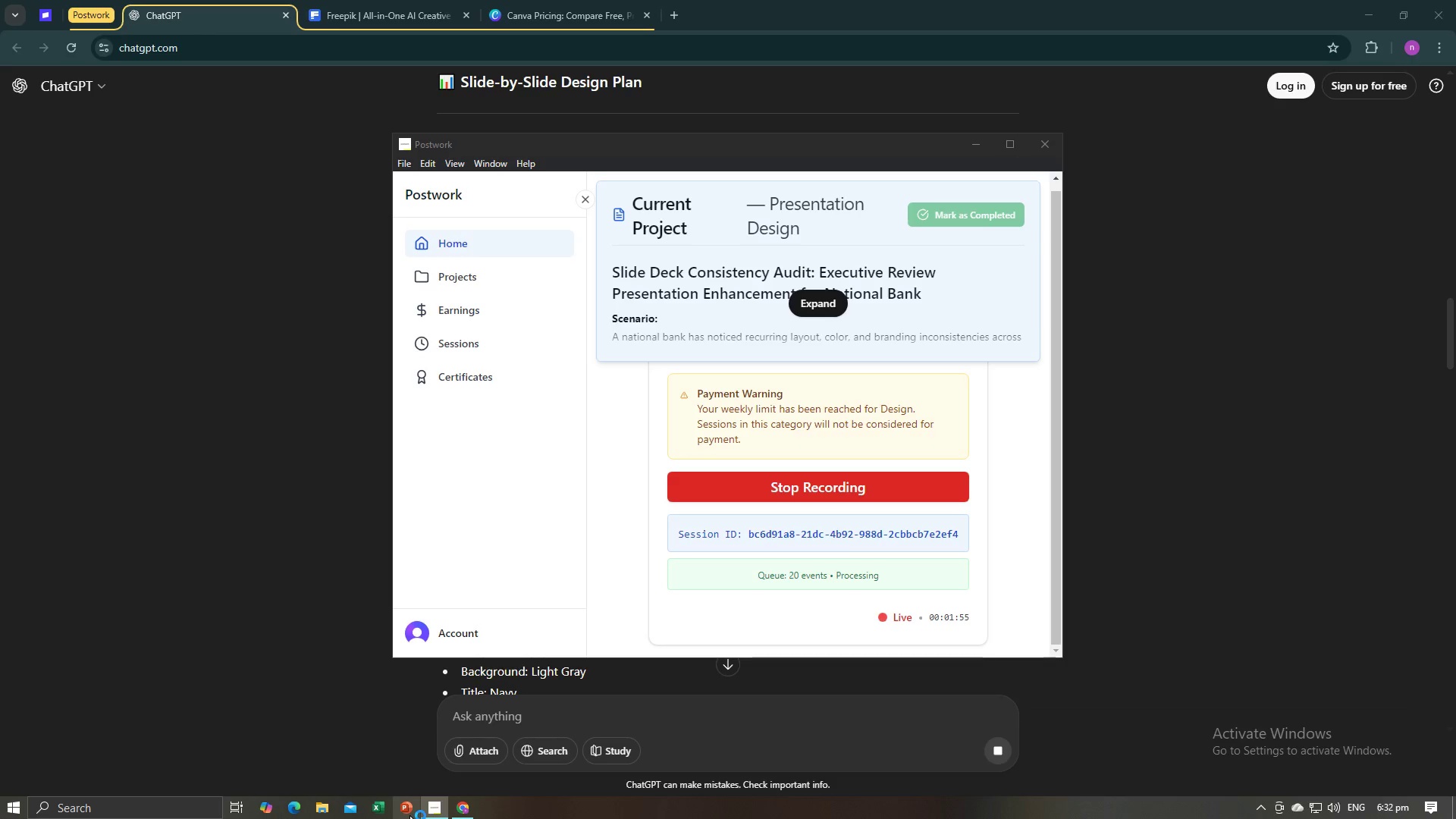 
left_click([302, 179])
 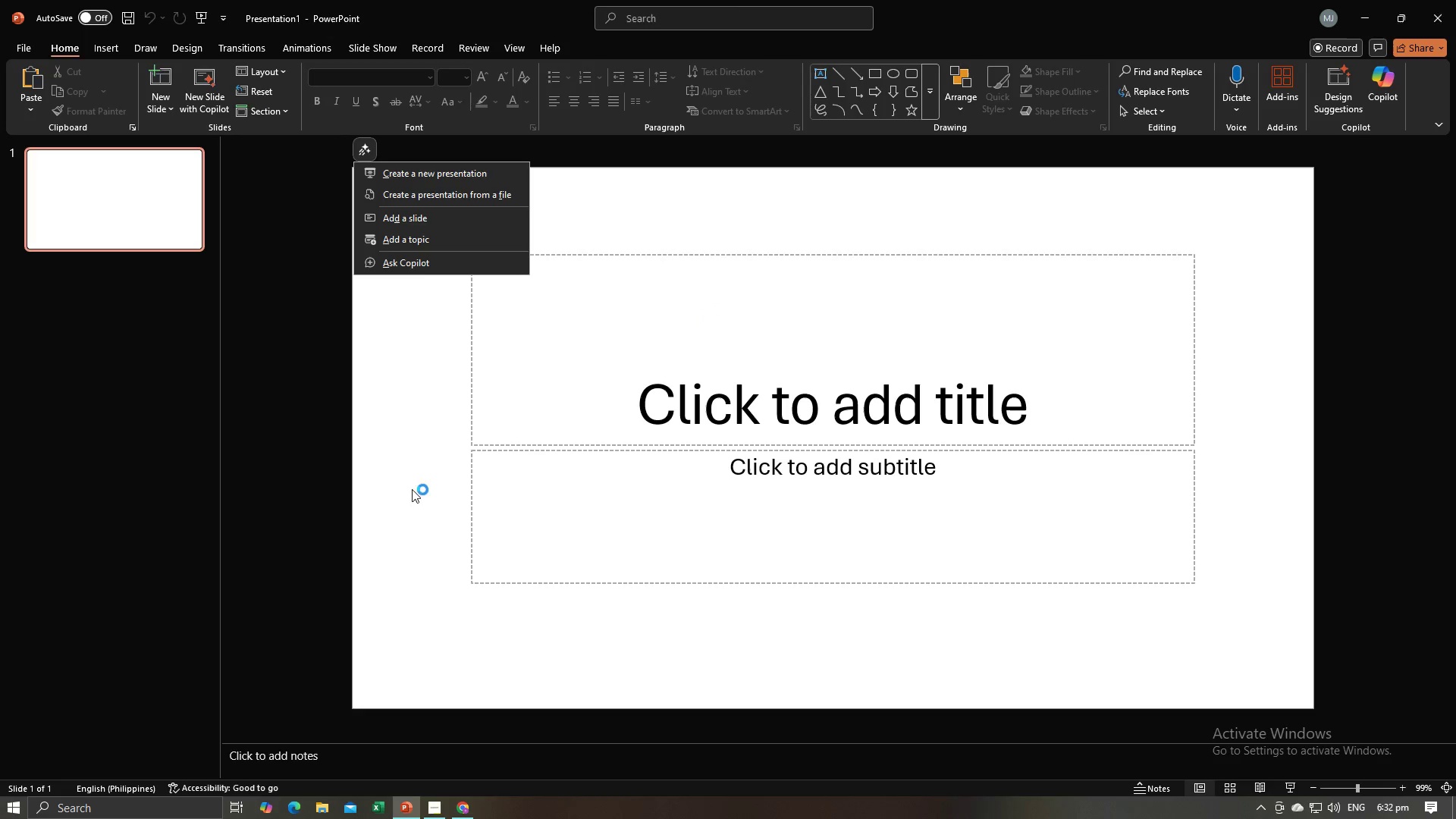 
left_click([403, 424])
 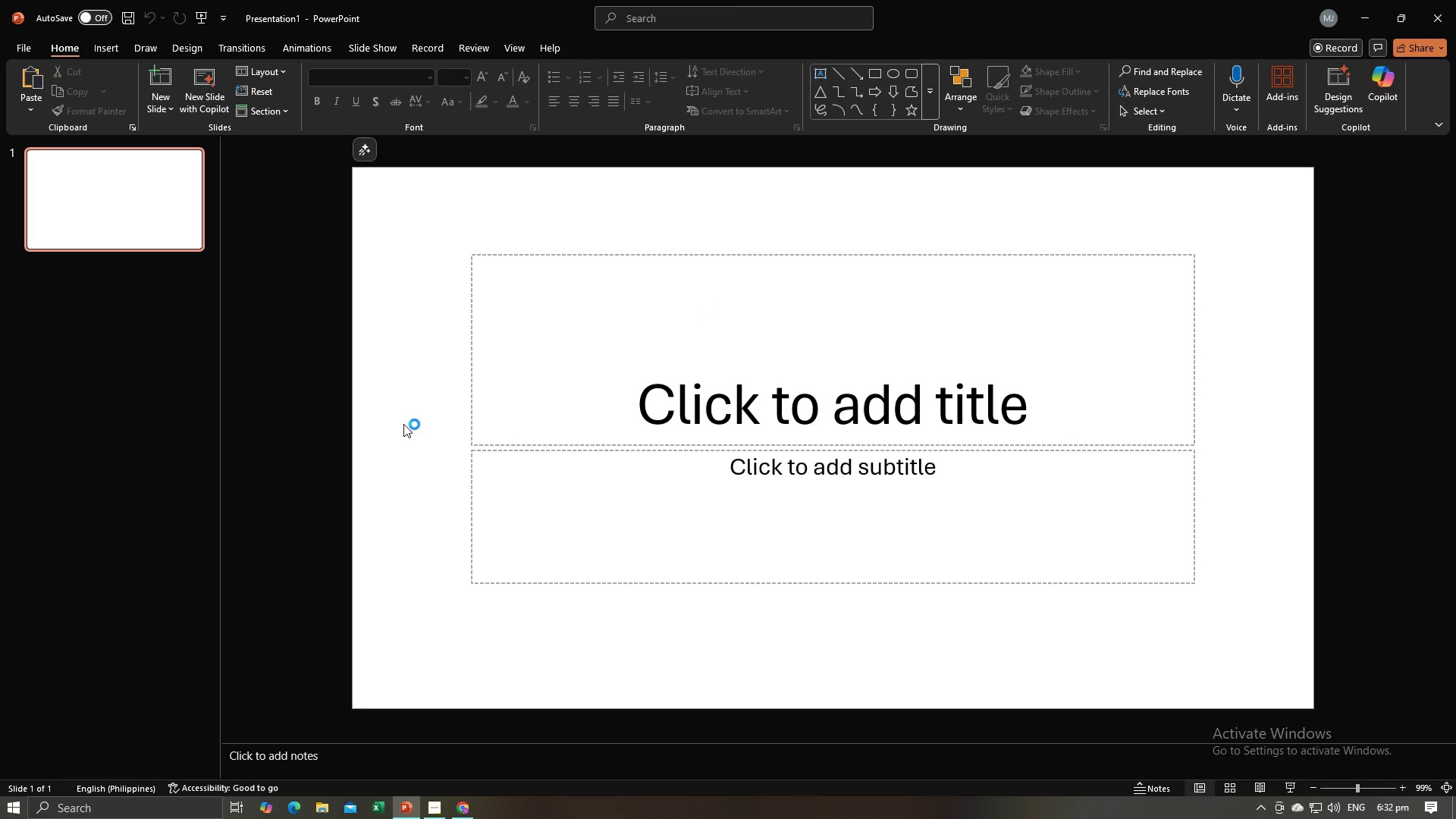 
key(Control+A)
 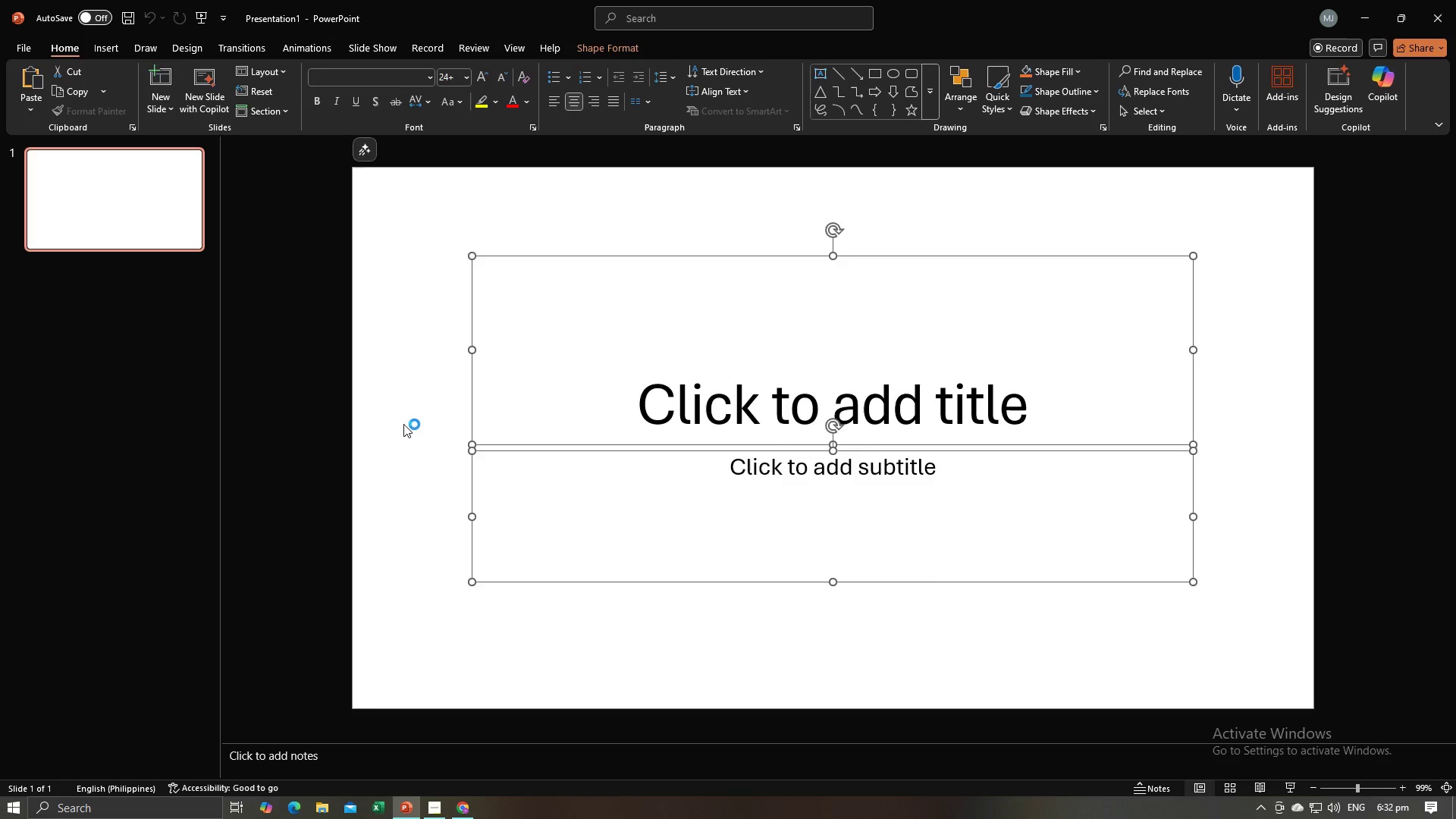 
key(Backspace)
 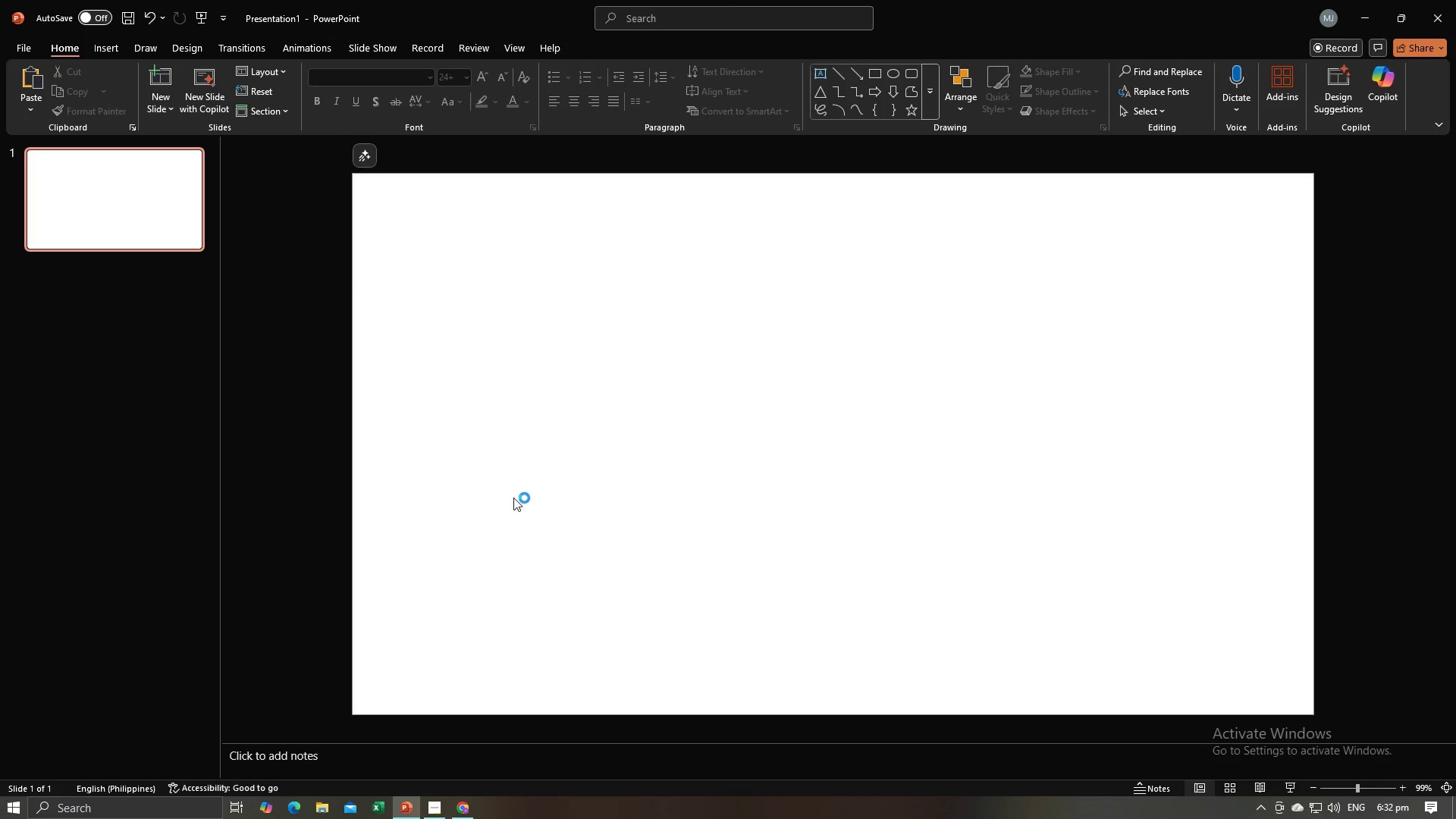 
left_click([510, 500])
 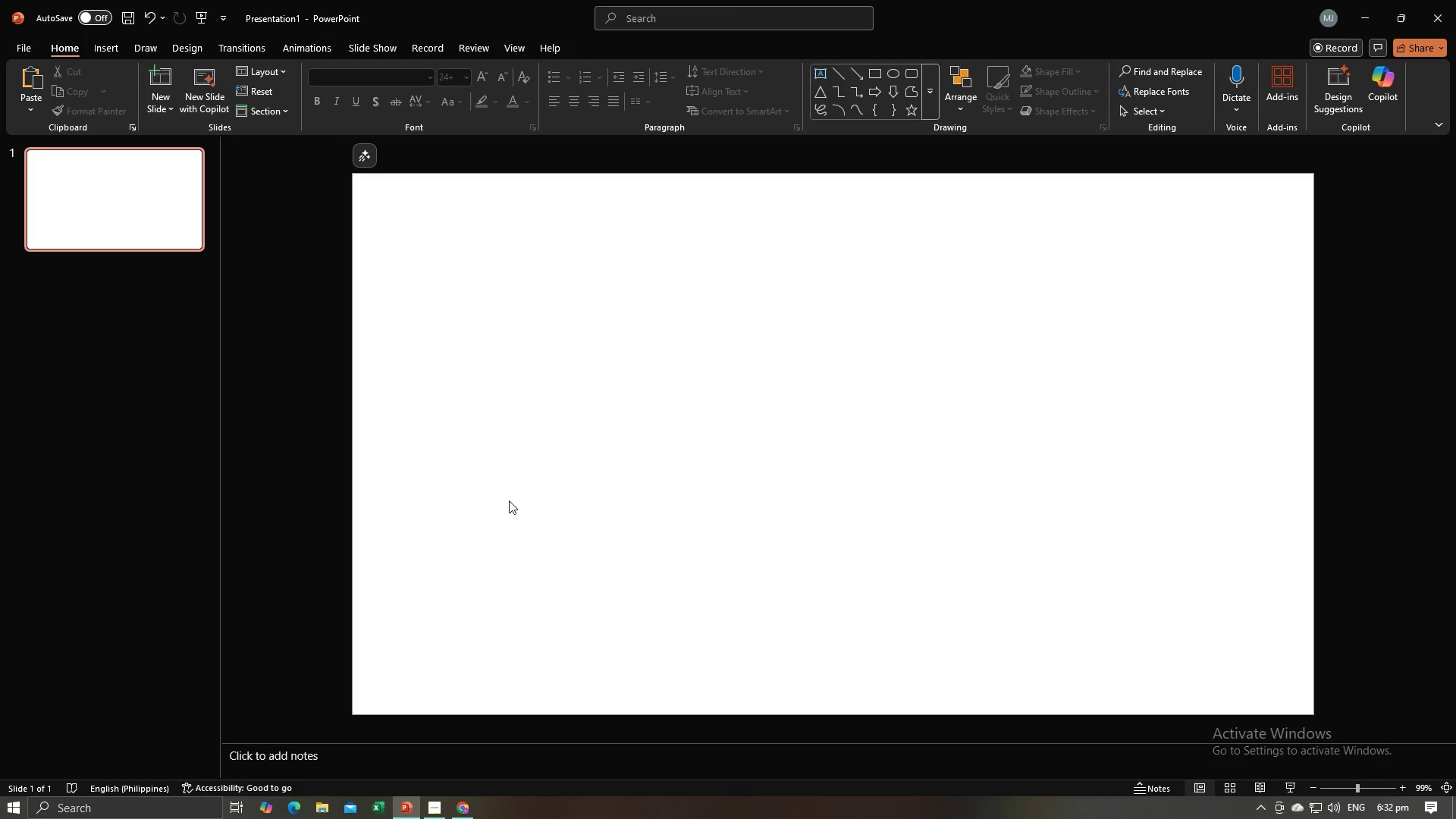 
key(Alt+AltLeft)
 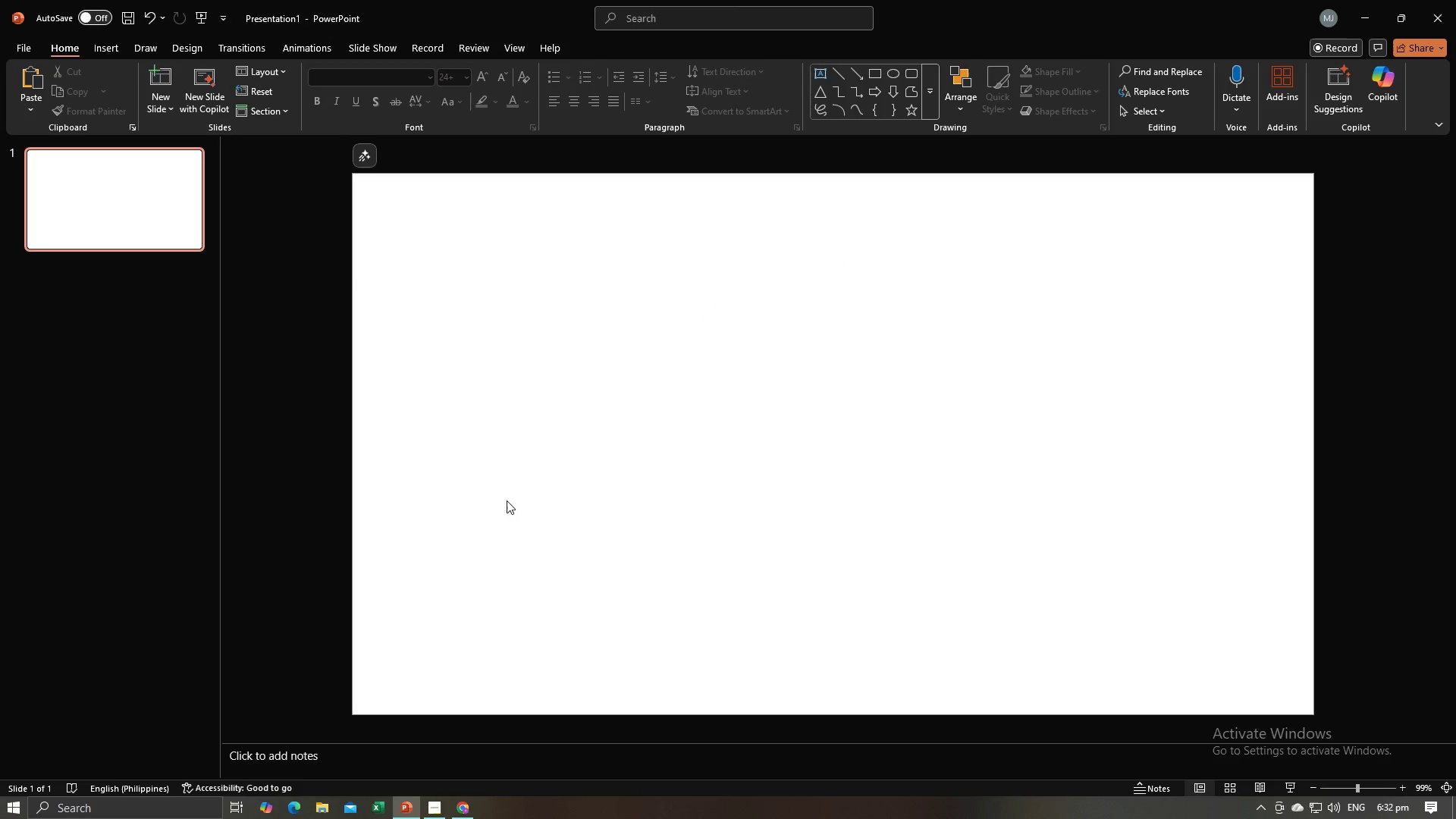 
key(Alt+Tab)